 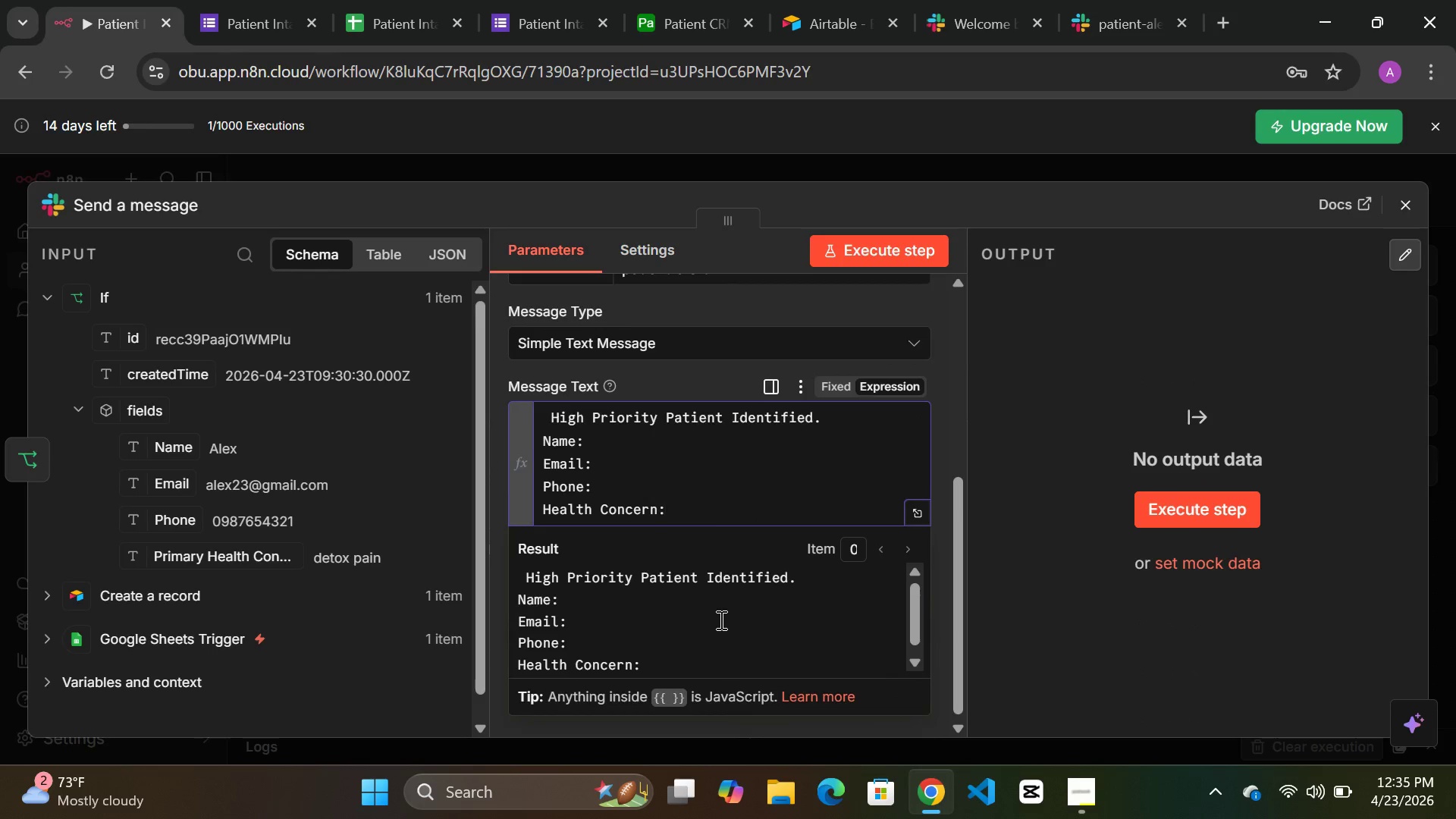 
key(Enter)
 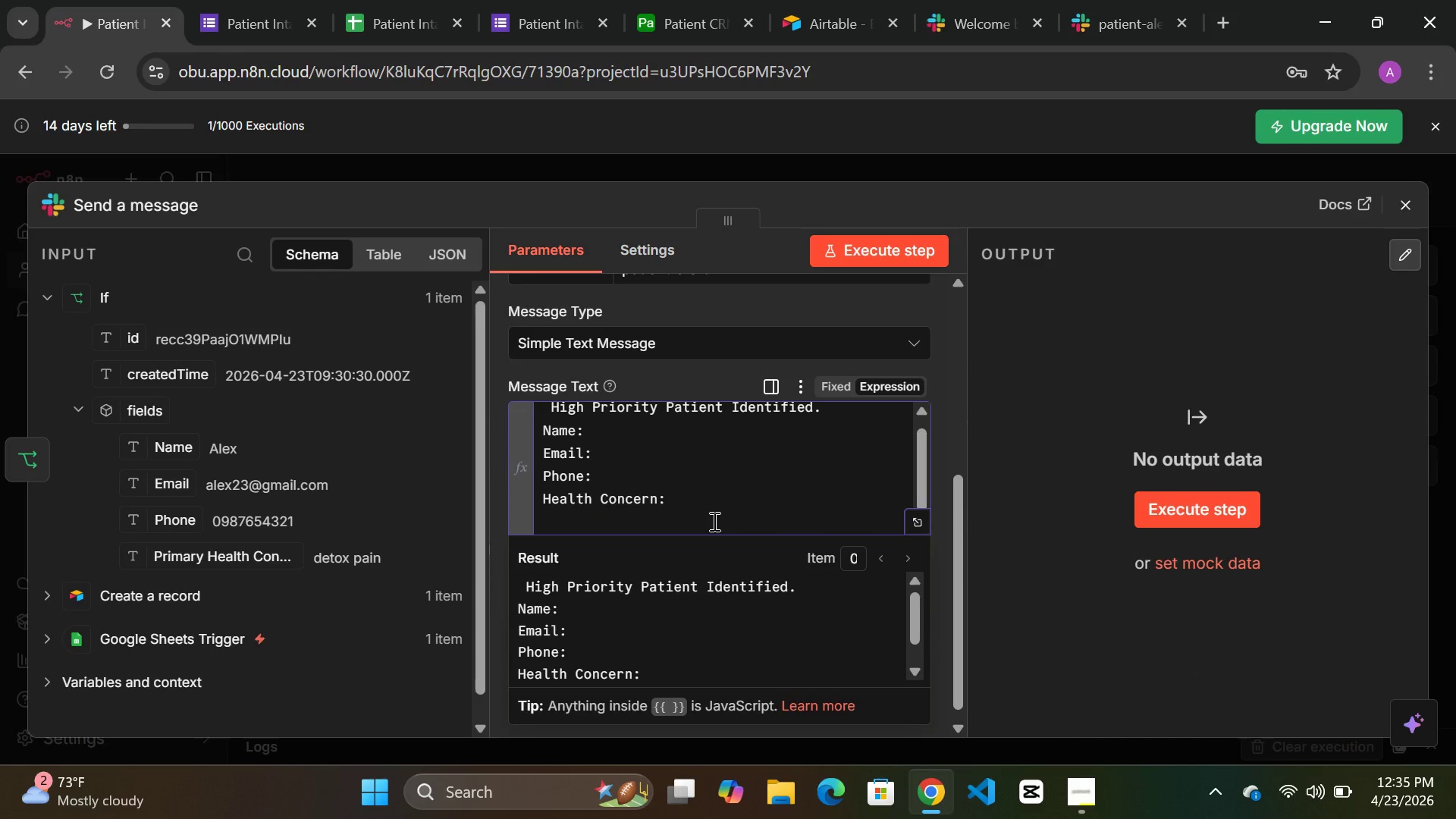 
type(     Action Requit)
key(Backspace)
type(red)
 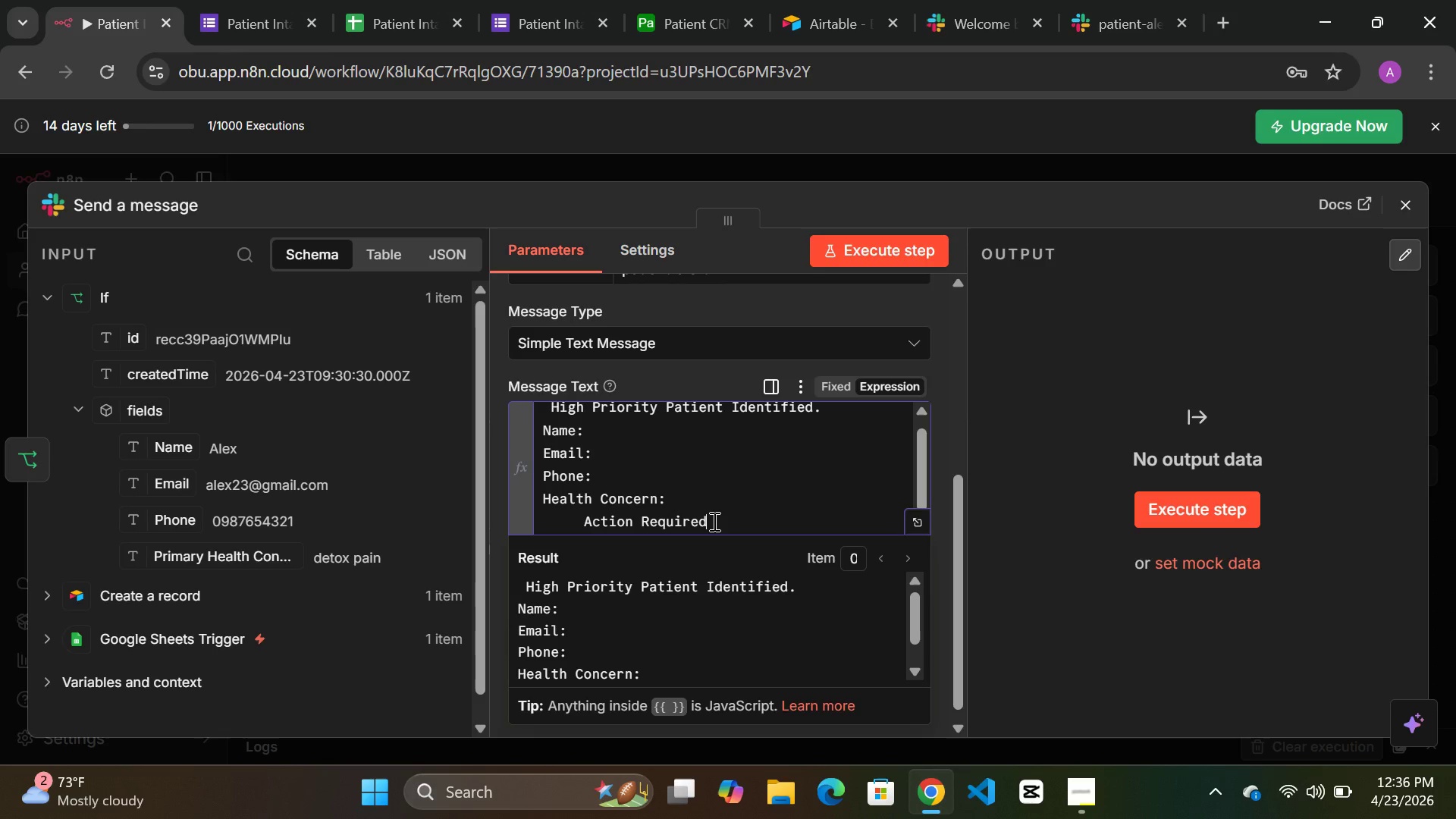 
key(Period)
 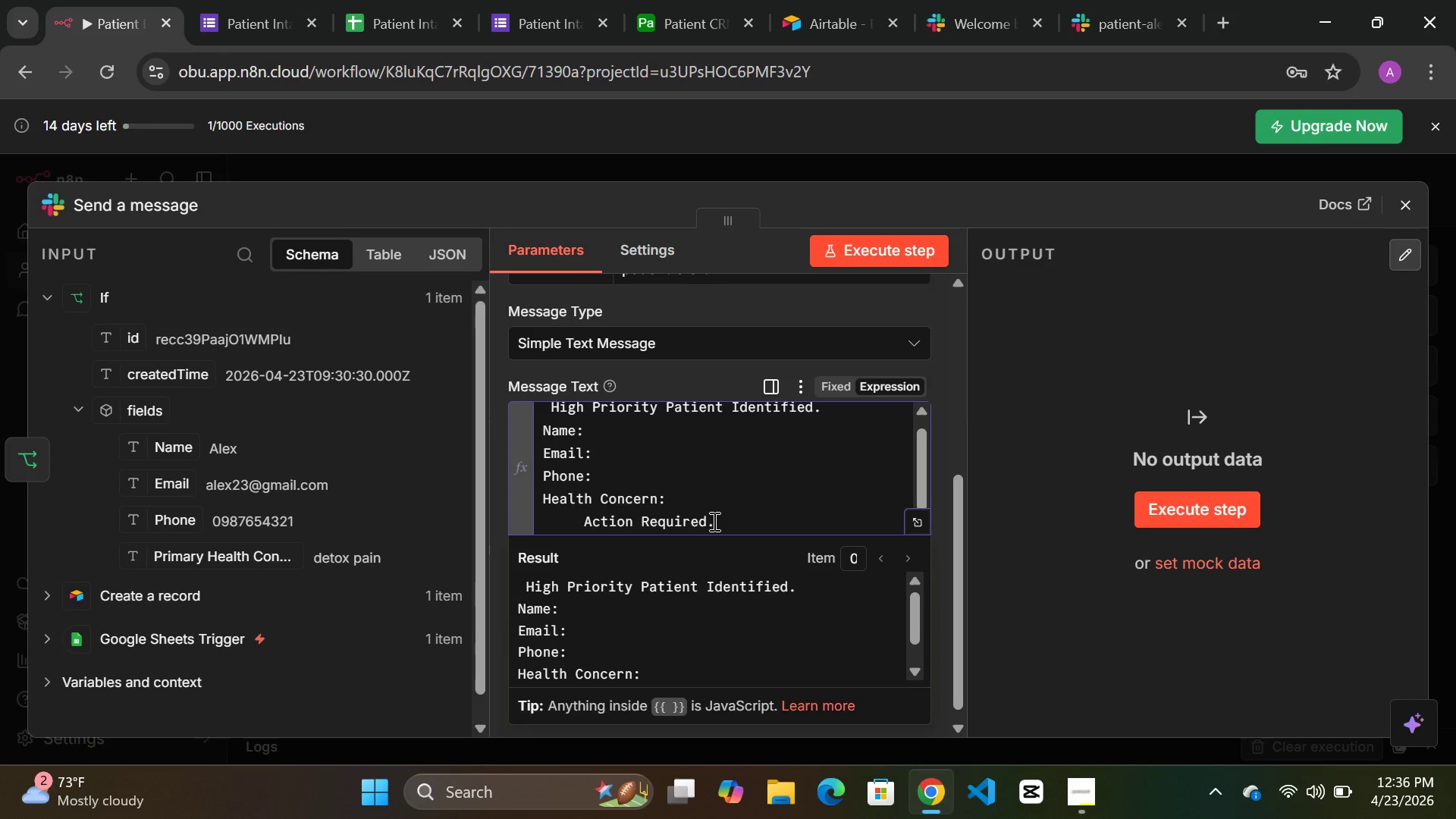 
key(Enter)
 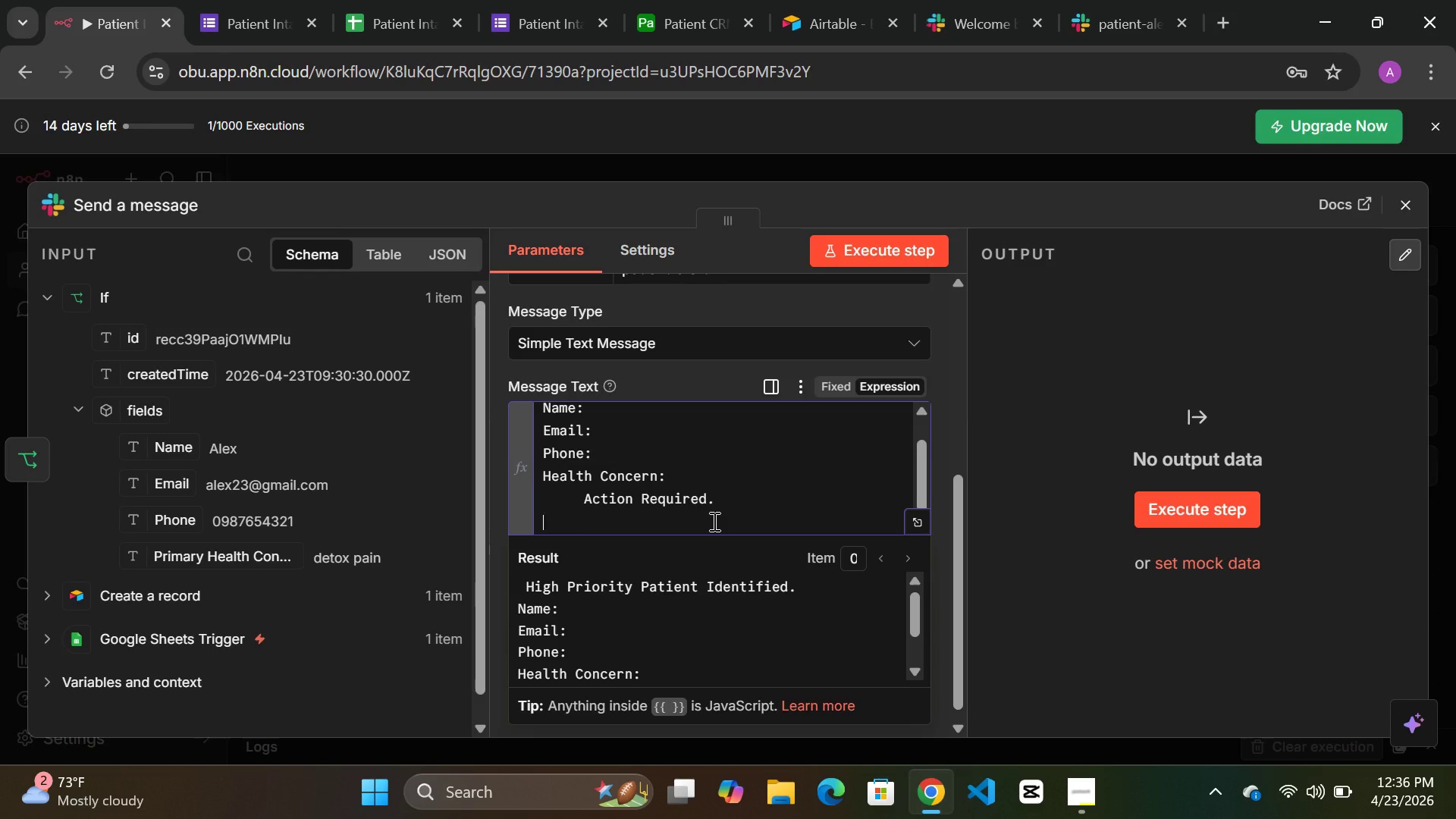 
type(Patient is )
 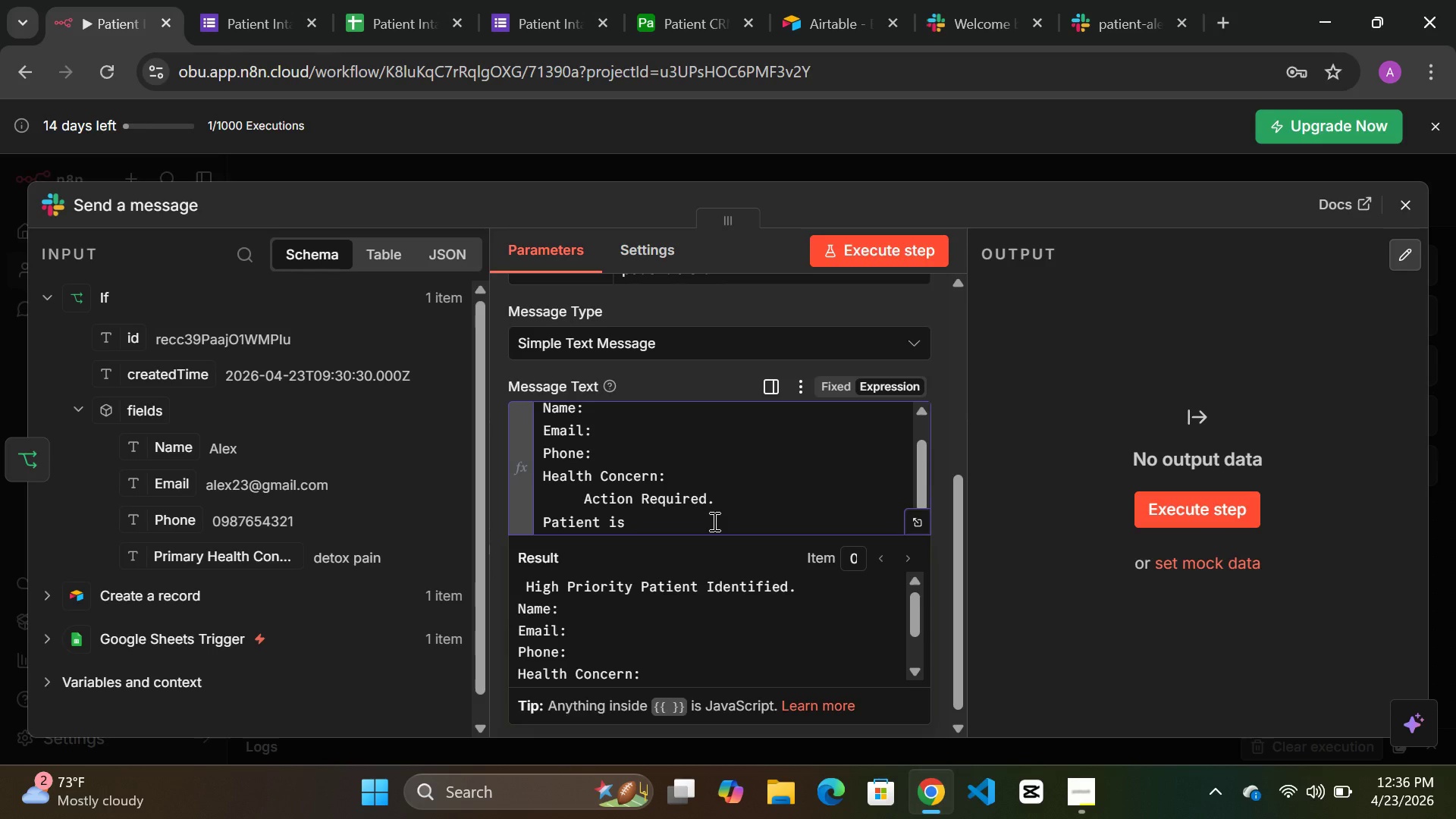 
wait(6.33)
 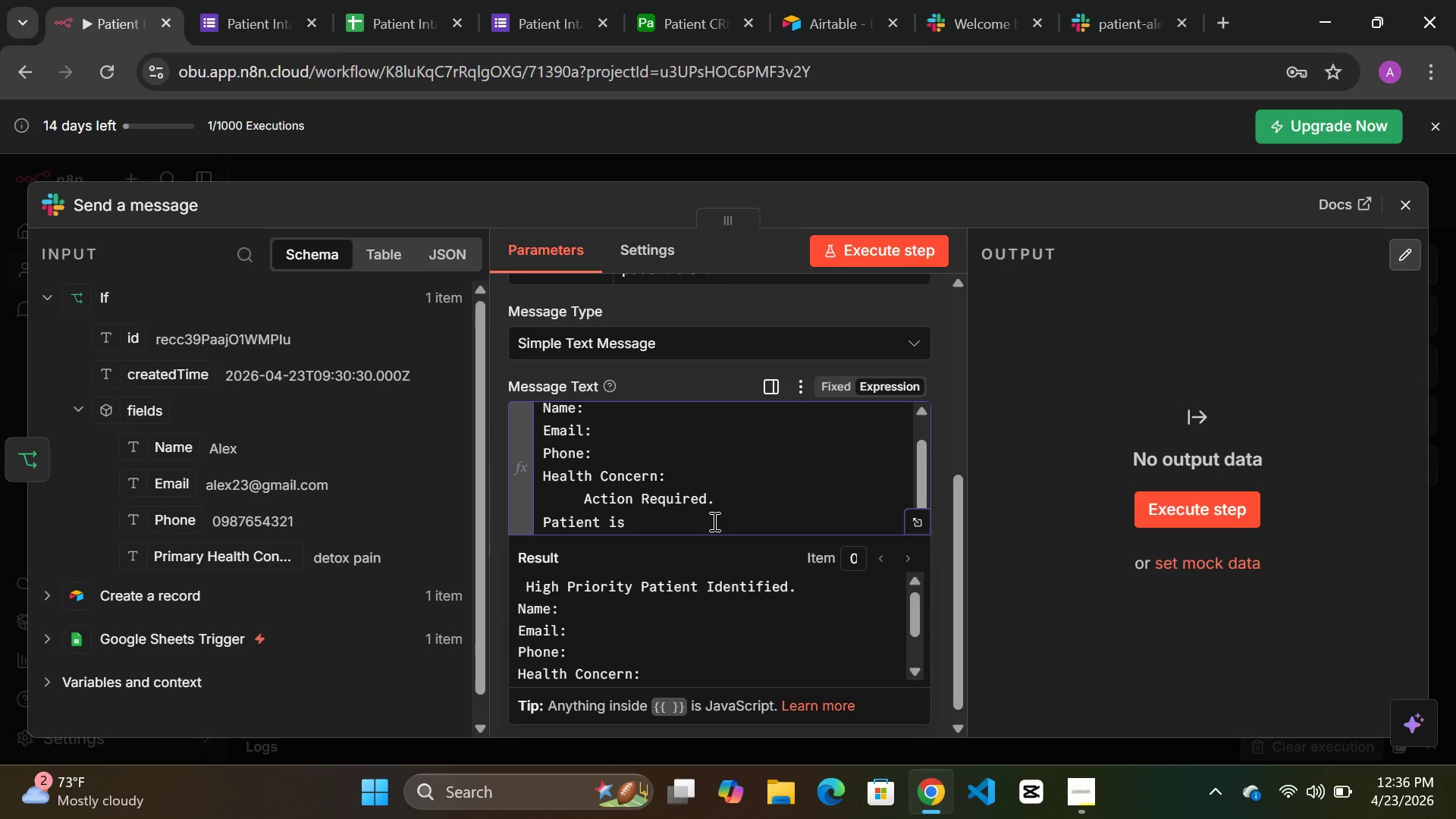 
type(a candis)
key(Backspace)
type(date fir)
key(Backspace)
key(Backspace)
key(Backspace)
type(foe)
key(Backspace)
type(r the )
 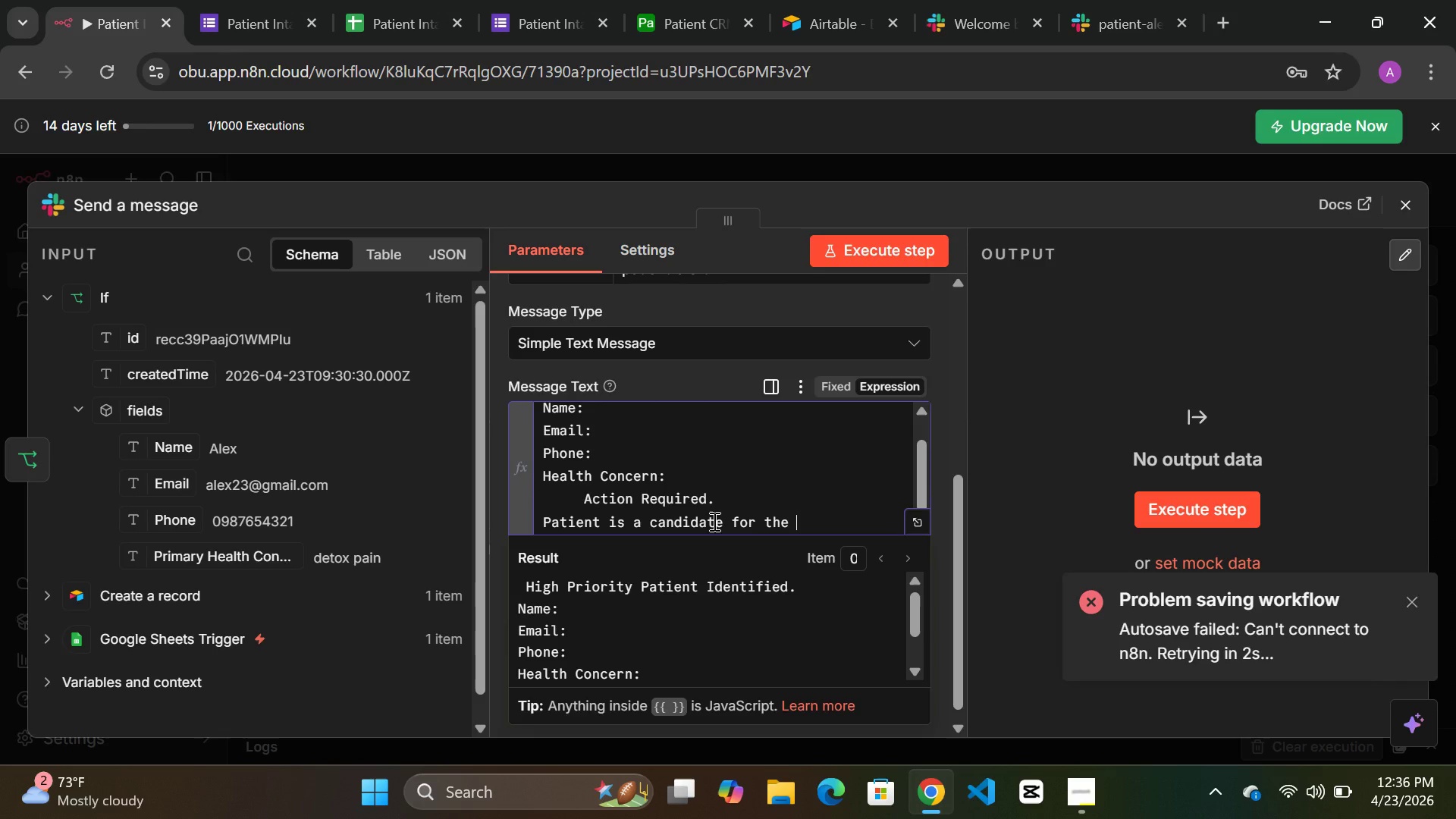 
type(pe)
key(Backspace)
type(rogram.Immediate rec)
key(Backspace)
type(view is reccomended)
 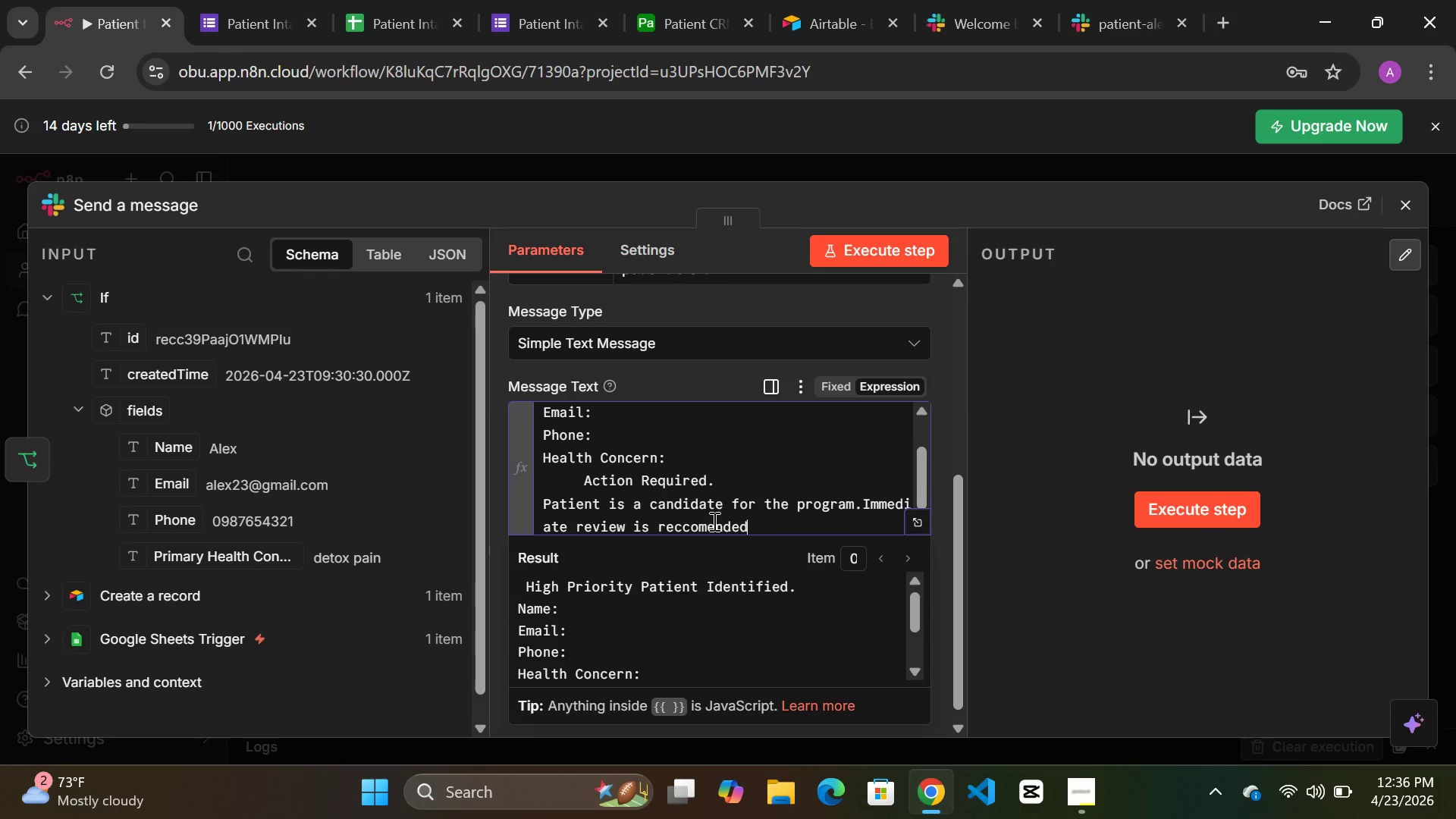 
scroll: coordinate [706, 476], scroll_direction: down, amount: 3.0
 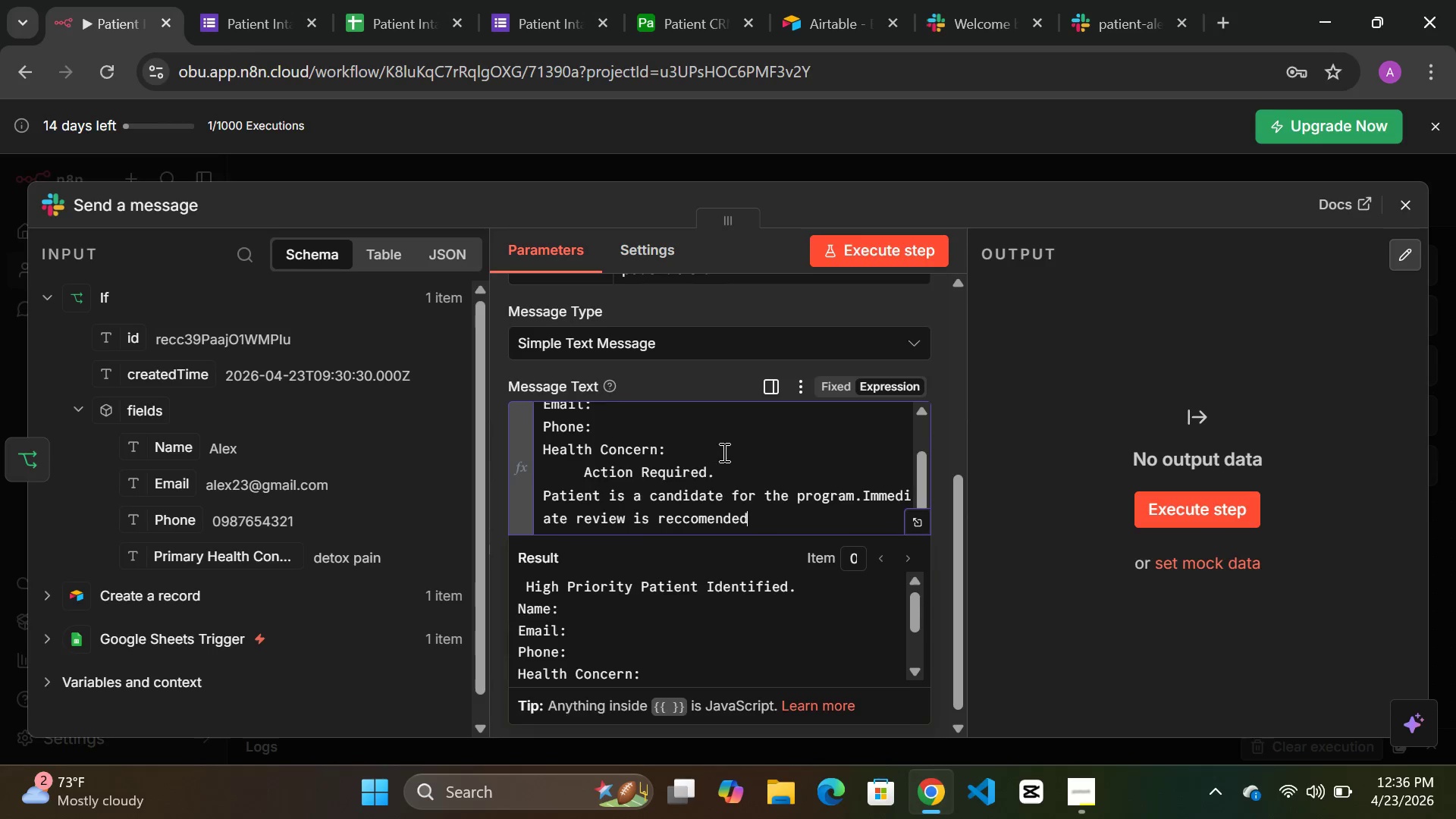 
scroll: coordinate [723, 452], scroll_direction: up, amount: 2.0
 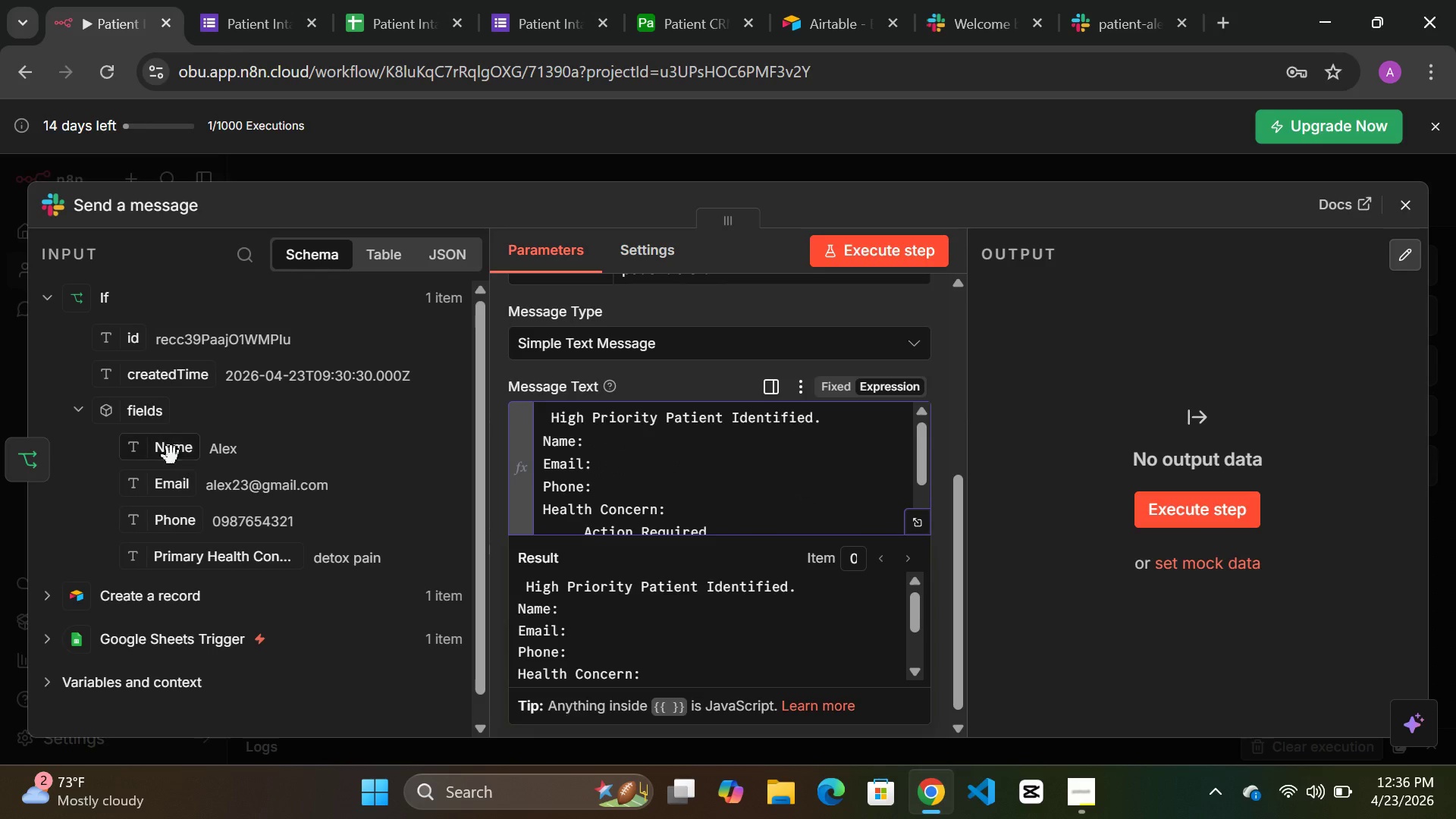 
left_click_drag(start_coordinate=[170, 451], to_coordinate=[592, 440])
 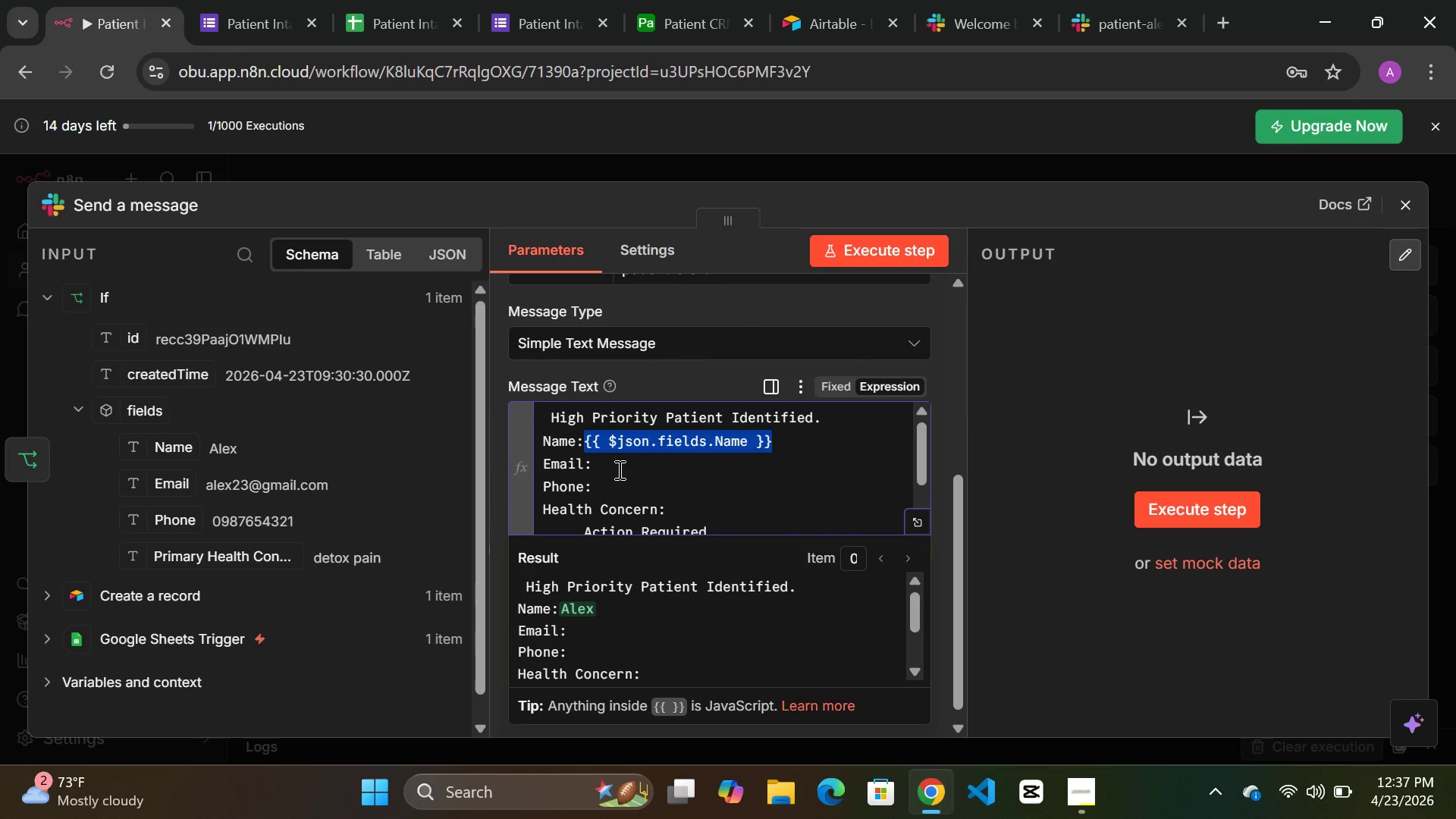 
left_click([598, 468])
 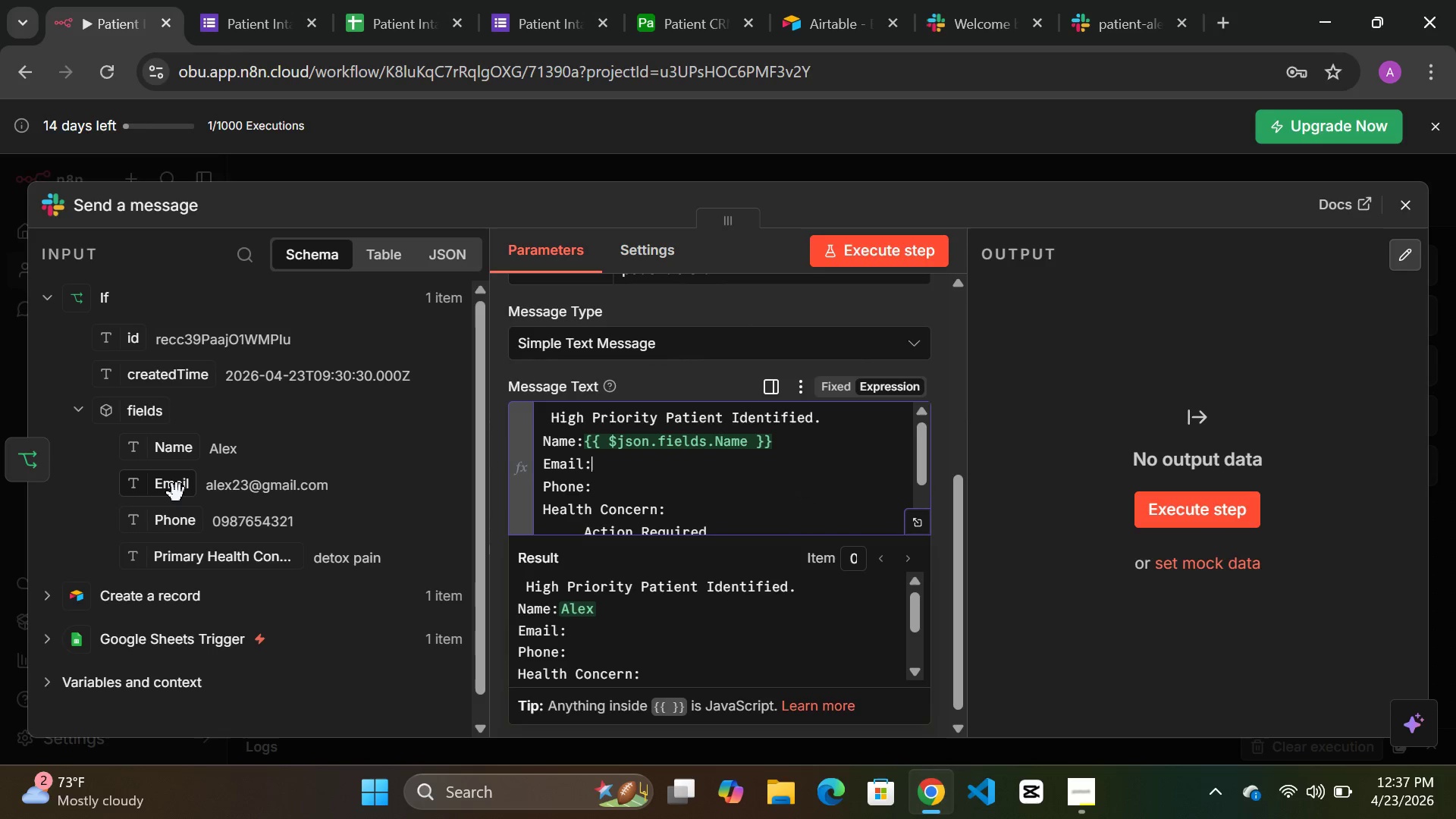 
left_click_drag(start_coordinate=[174, 489], to_coordinate=[606, 462])
 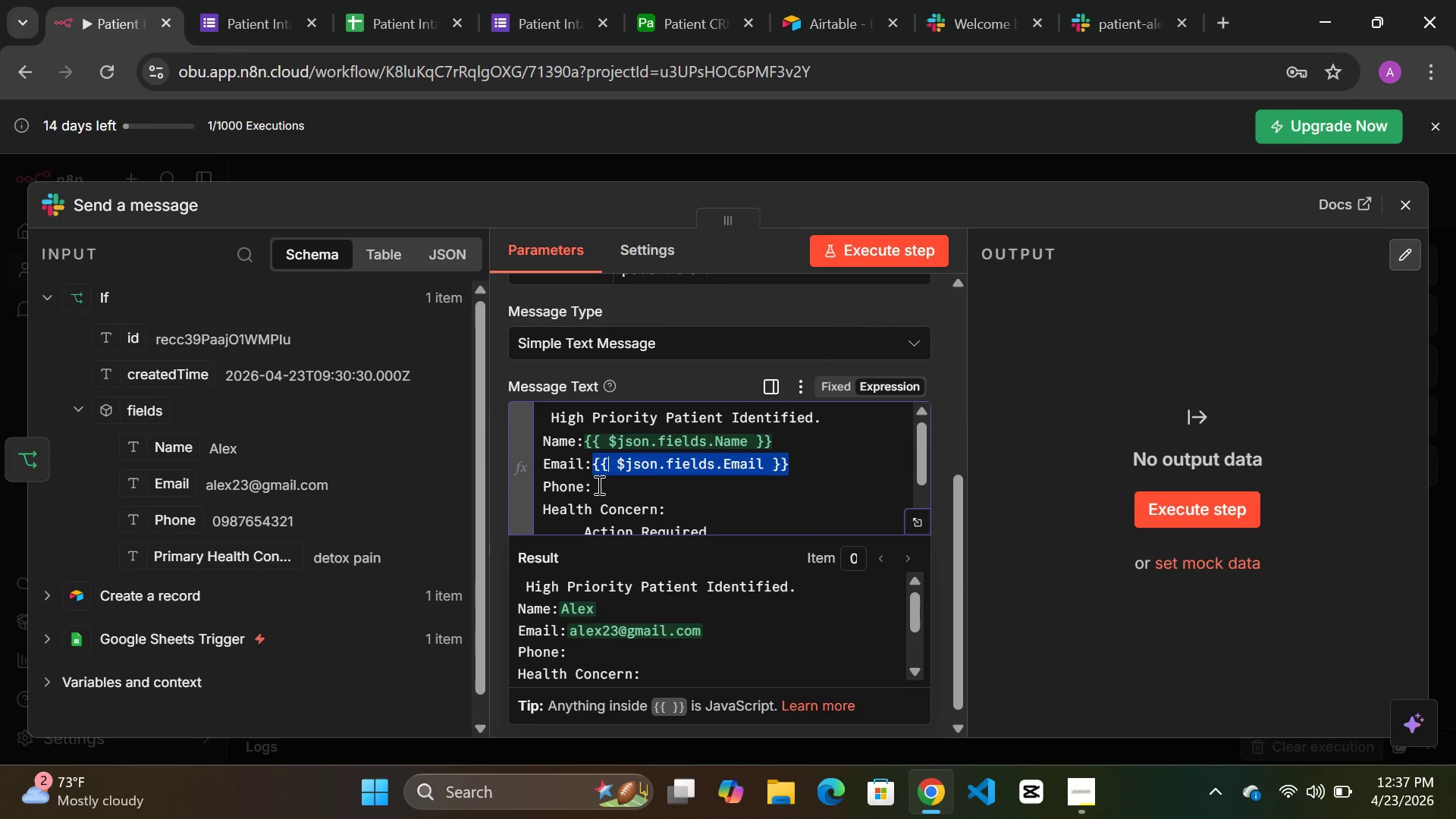 
left_click([598, 485])
 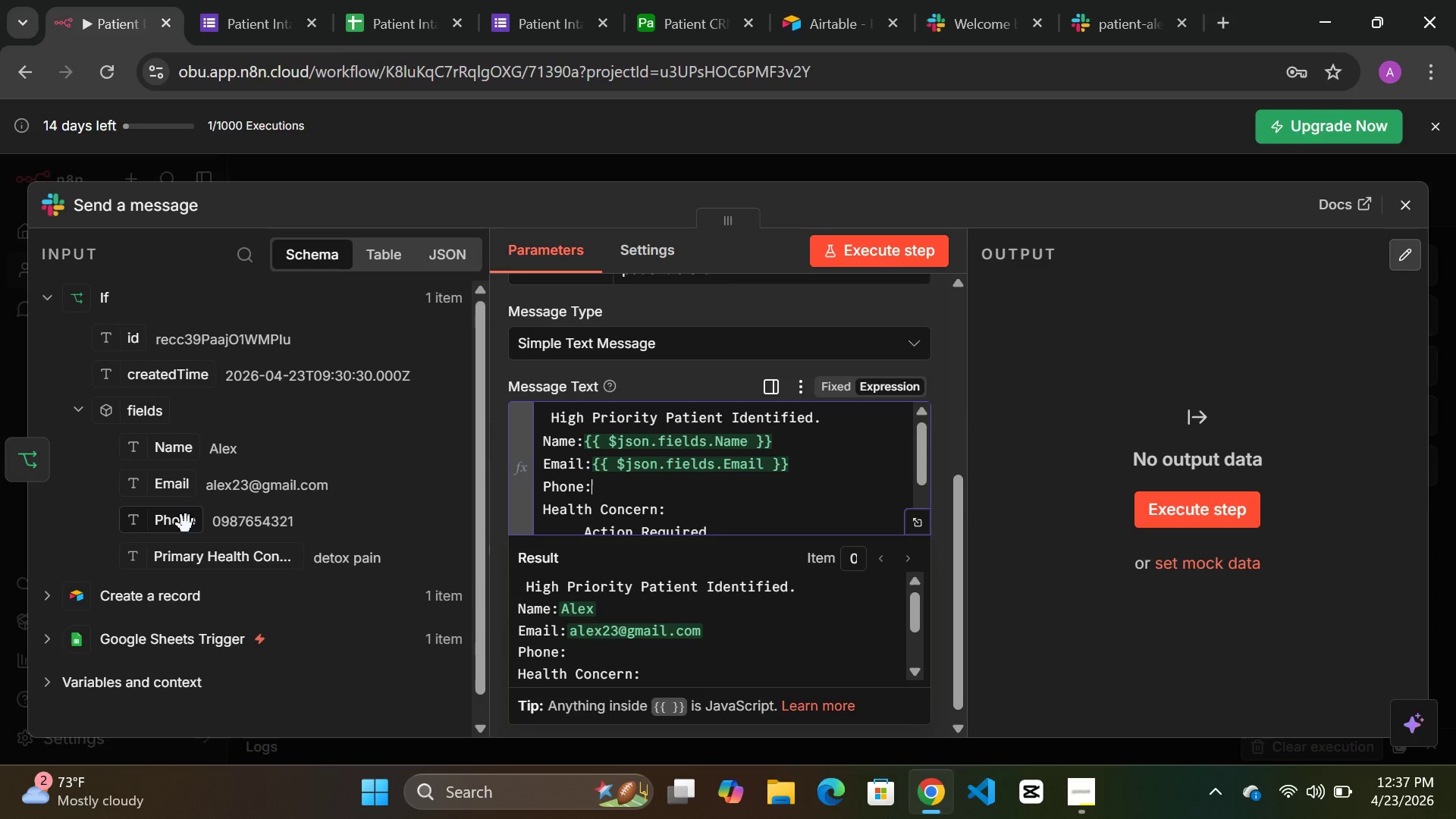 
left_click_drag(start_coordinate=[184, 524], to_coordinate=[603, 485])
 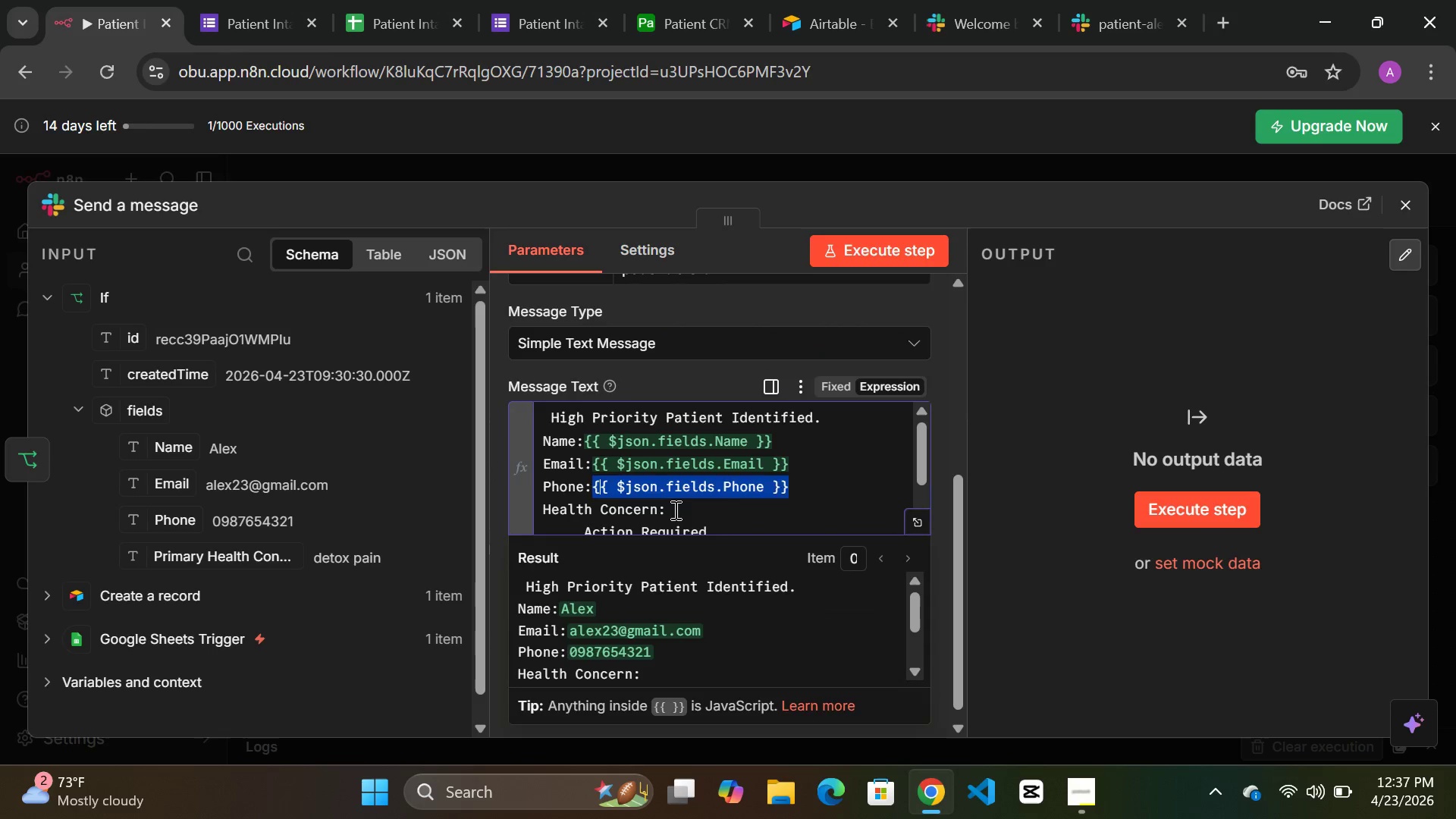 
left_click([674, 509])
 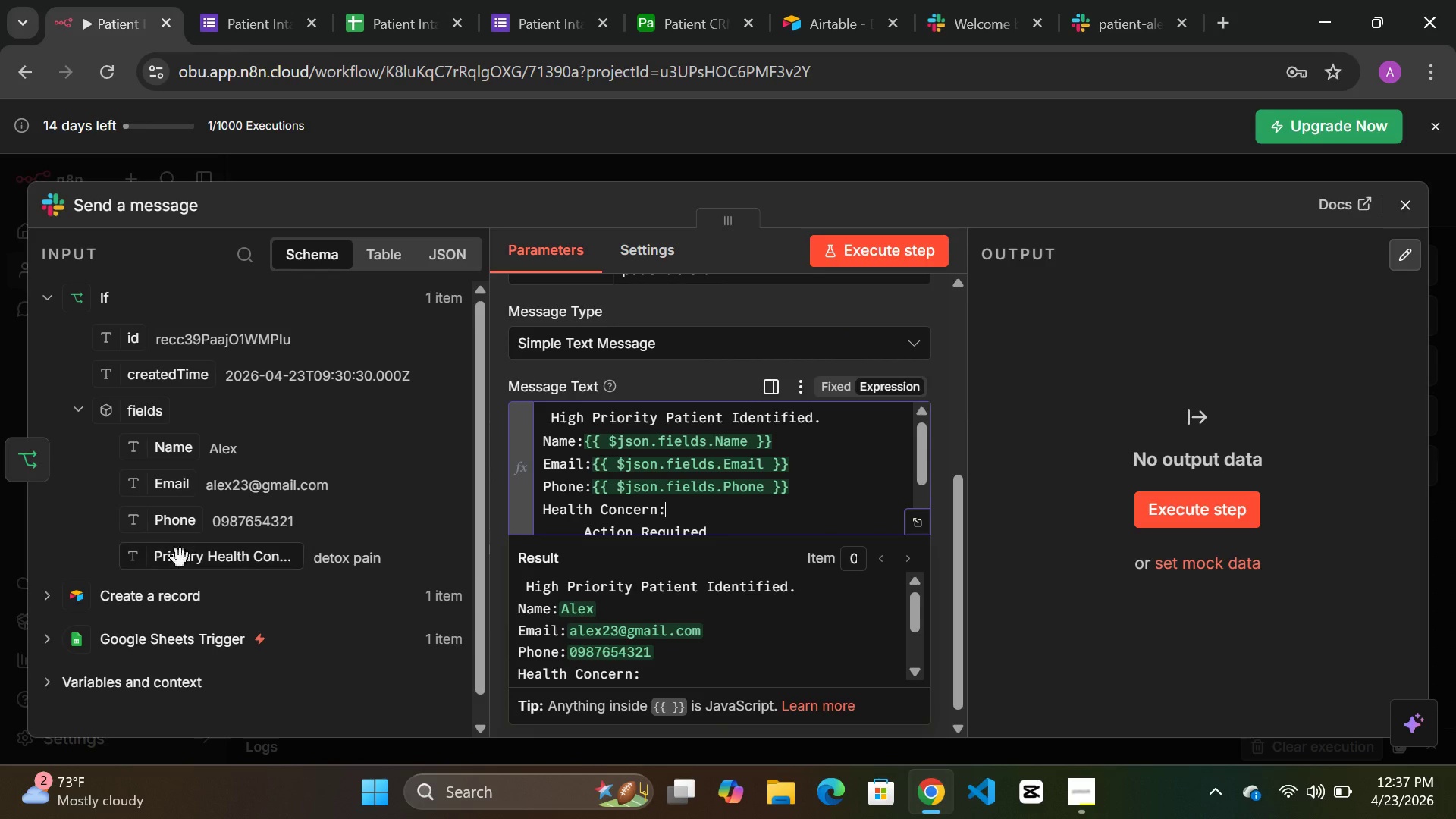 
left_click_drag(start_coordinate=[180, 561], to_coordinate=[682, 511])
 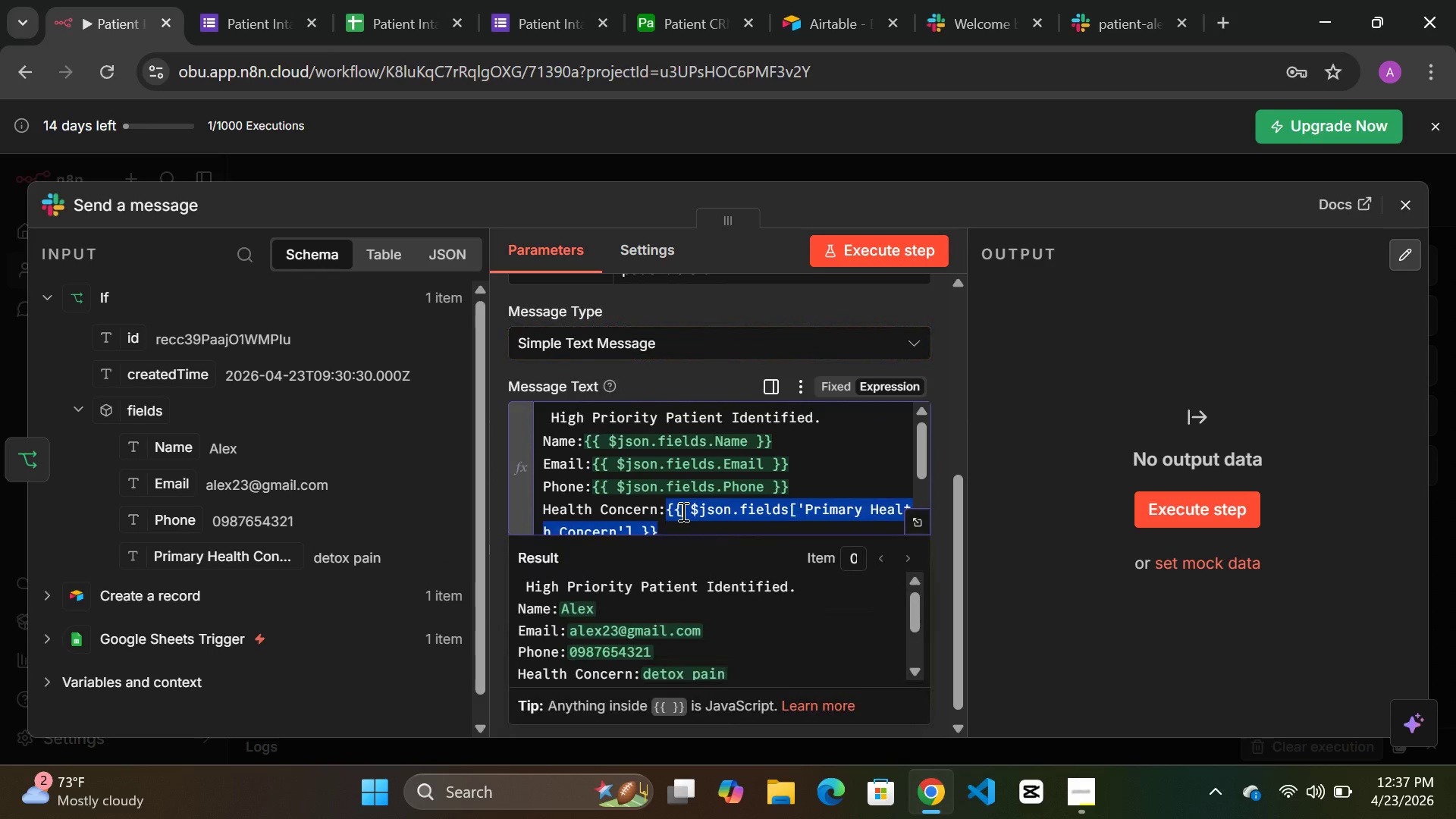 
scroll: coordinate [682, 511], scroll_direction: down, amount: 2.0
 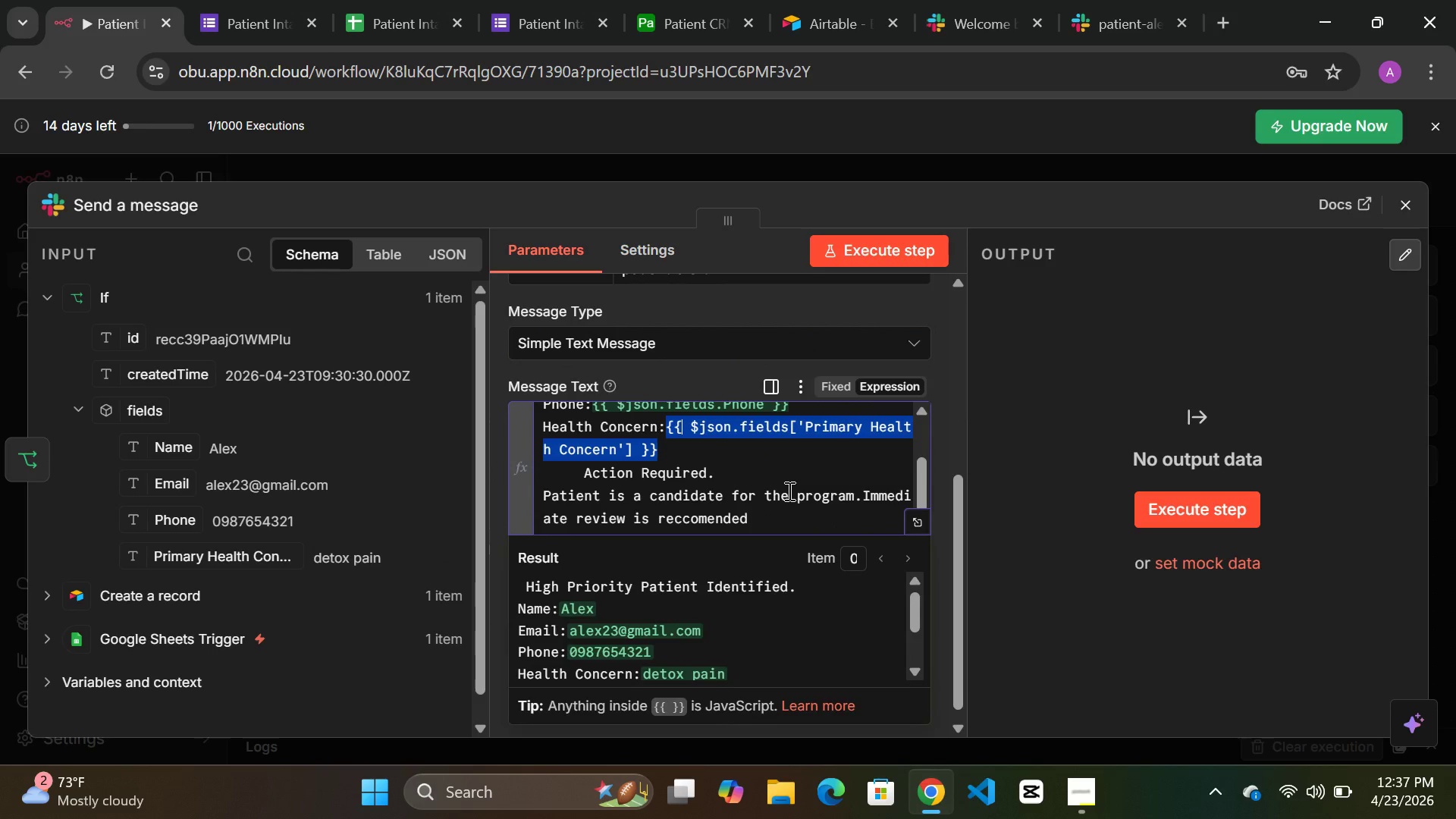 
left_click([788, 491])
 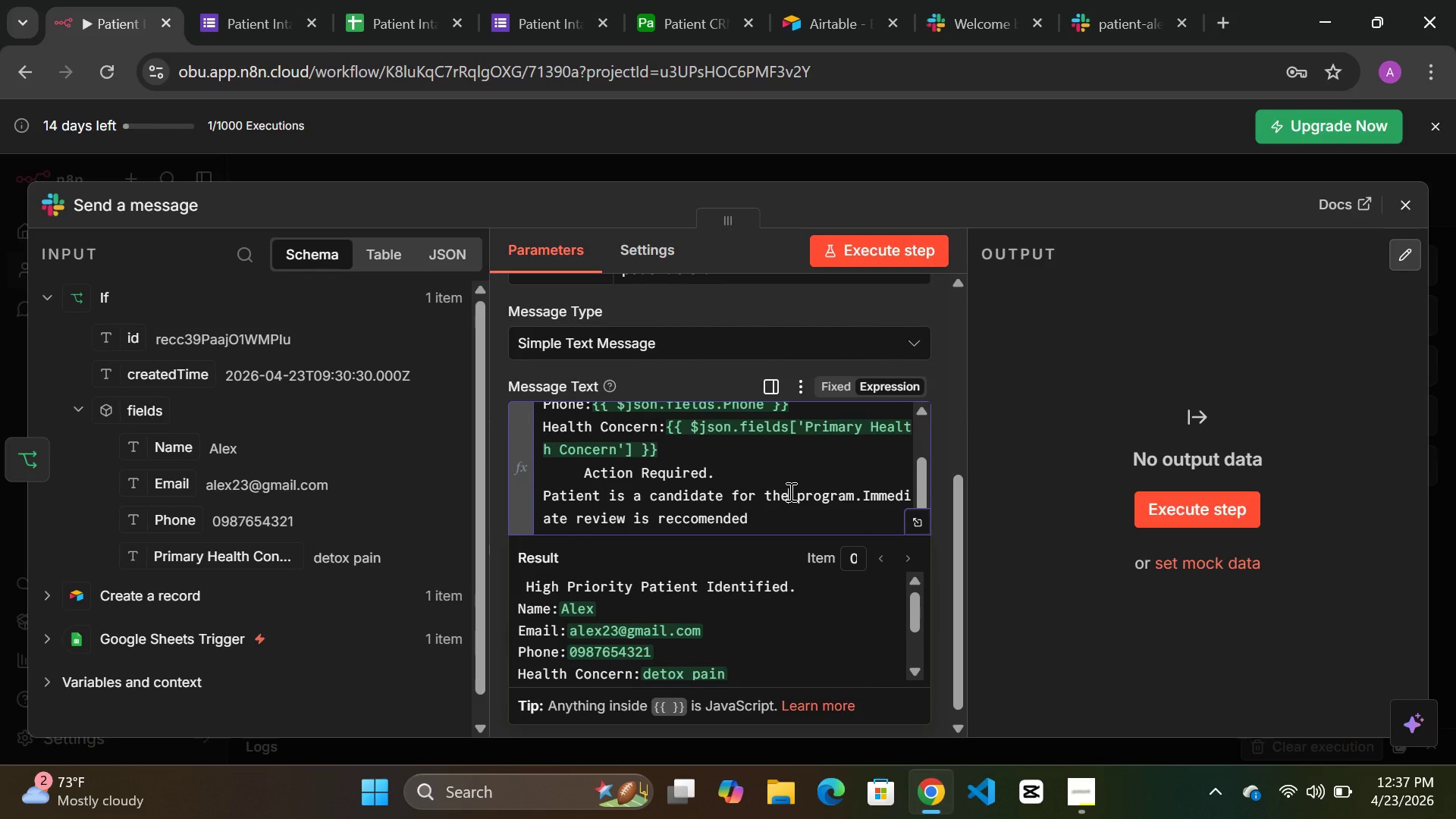 
key(Space)
 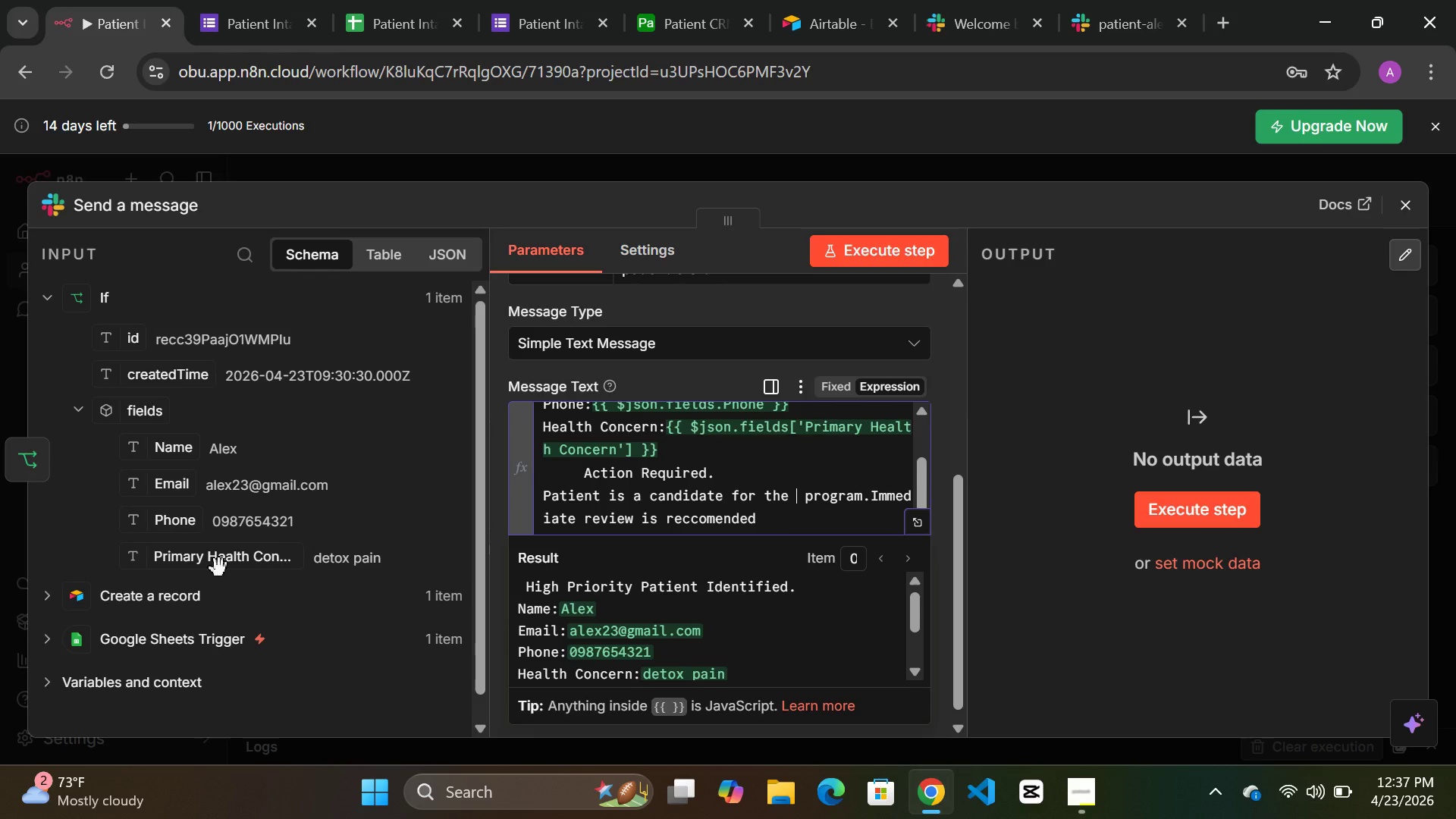 
left_click_drag(start_coordinate=[219, 560], to_coordinate=[793, 499])
 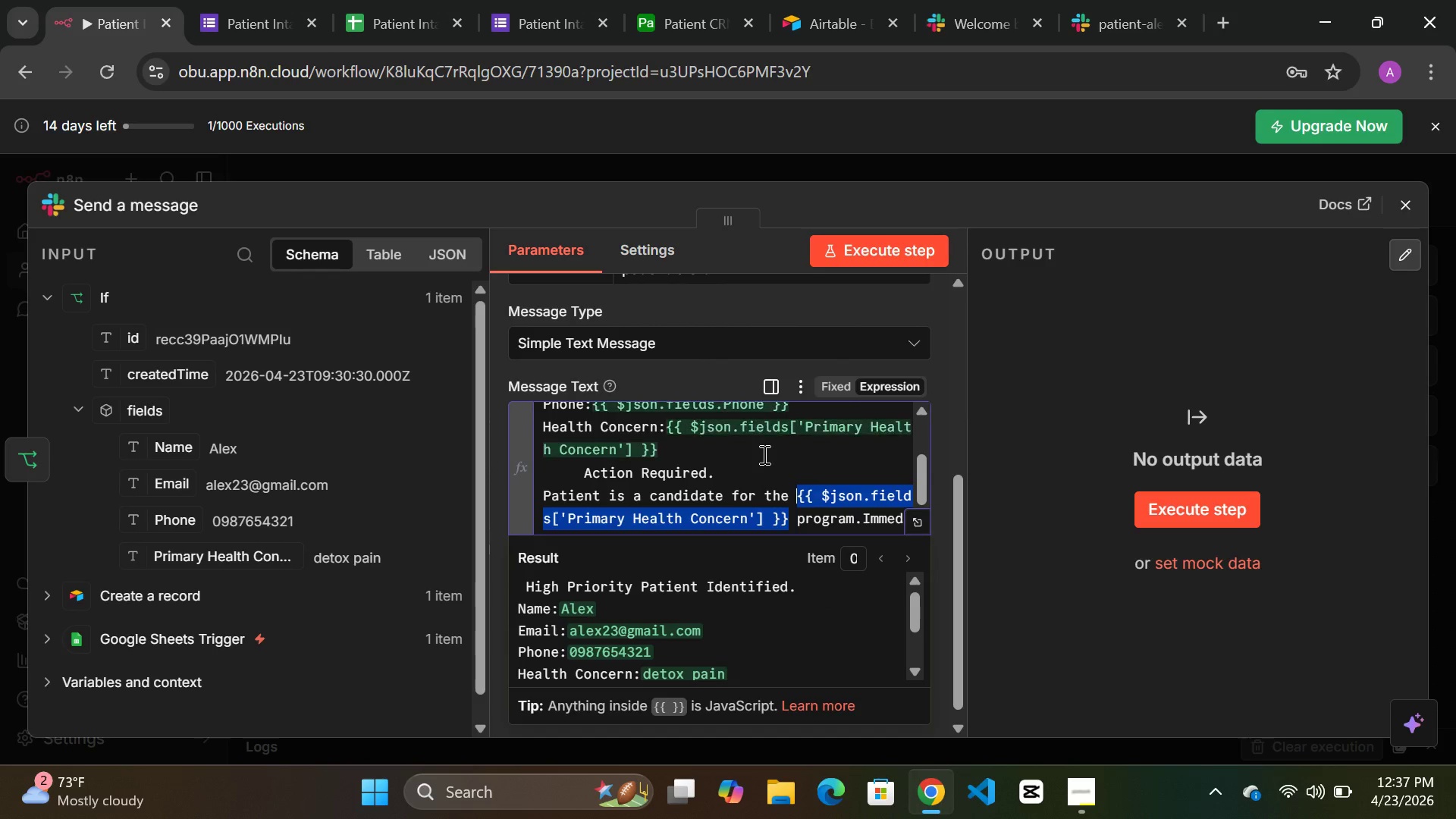 
scroll: coordinate [763, 454], scroll_direction: down, amount: 5.0
 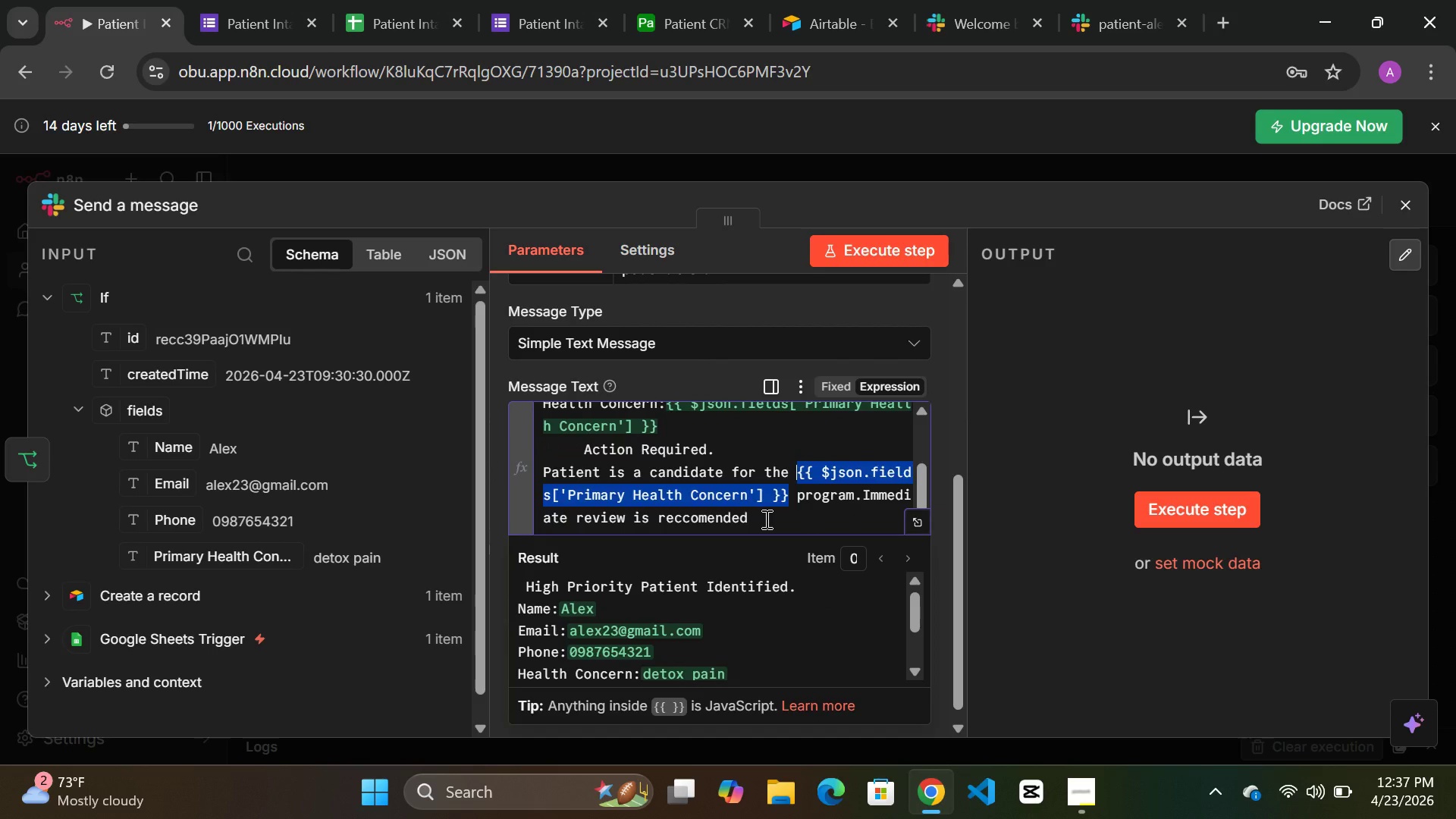 
left_click([765, 519])
 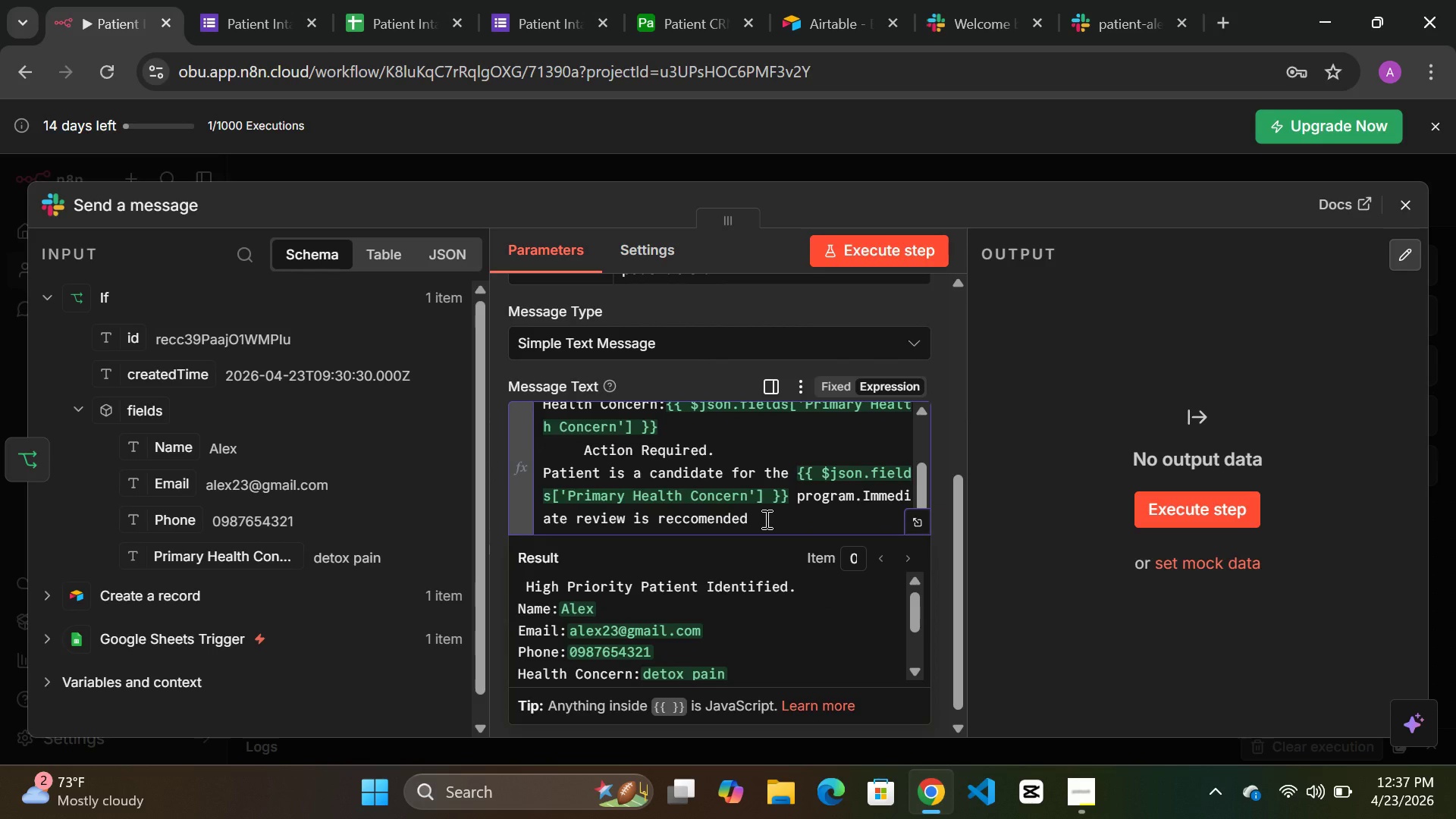 
key(Period)
 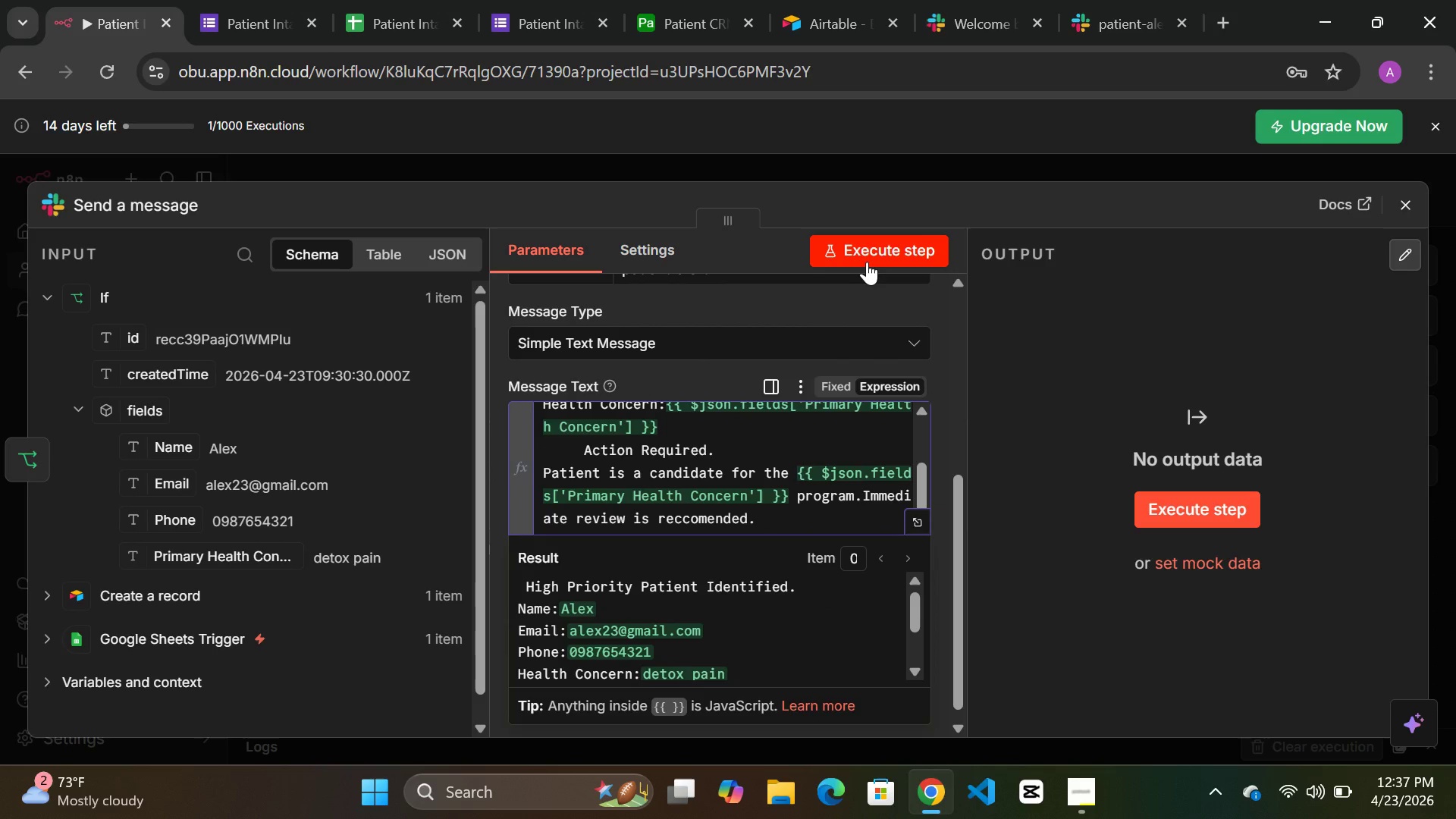 
left_click([869, 256])
 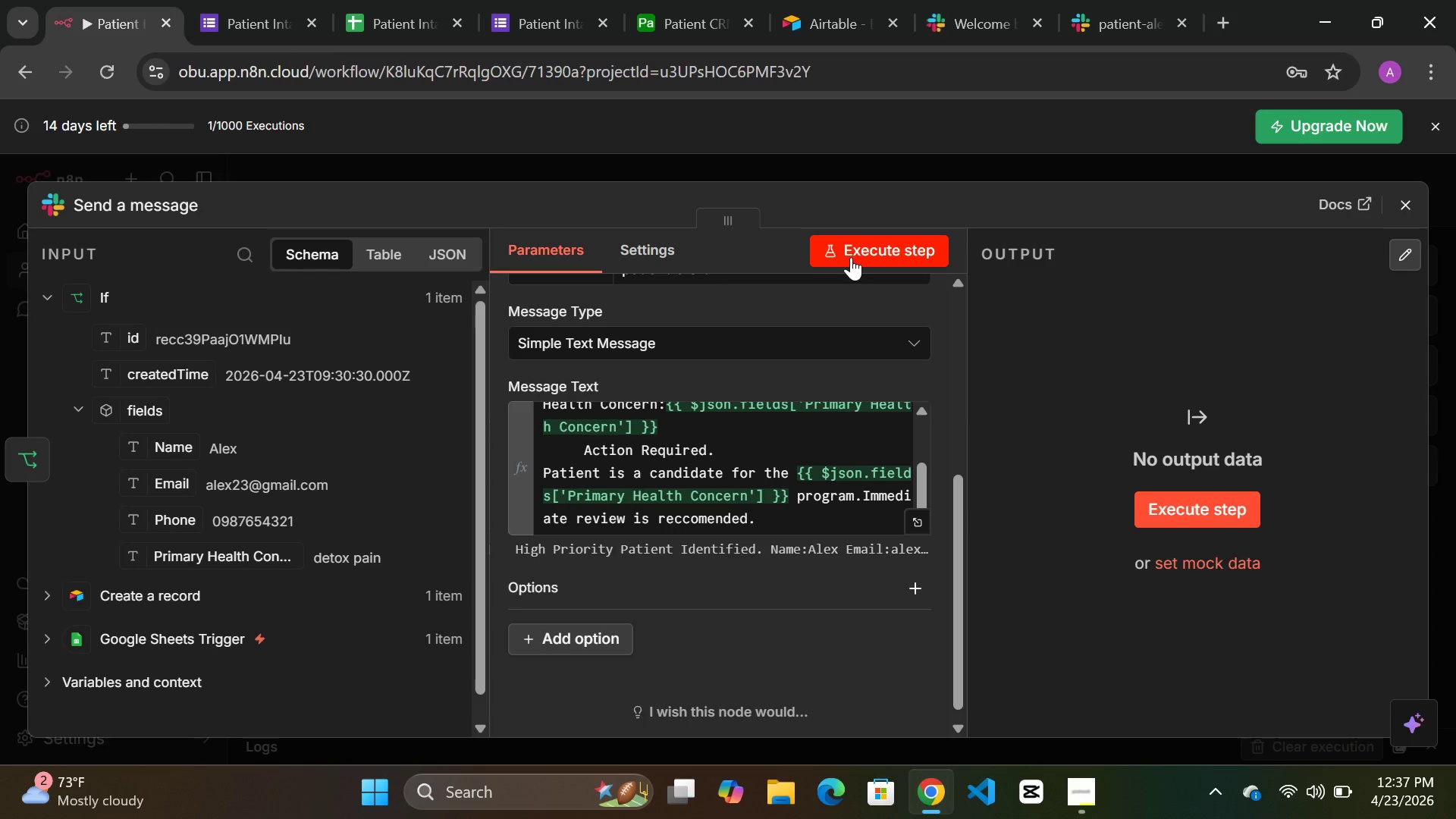 
left_click([868, 256])
 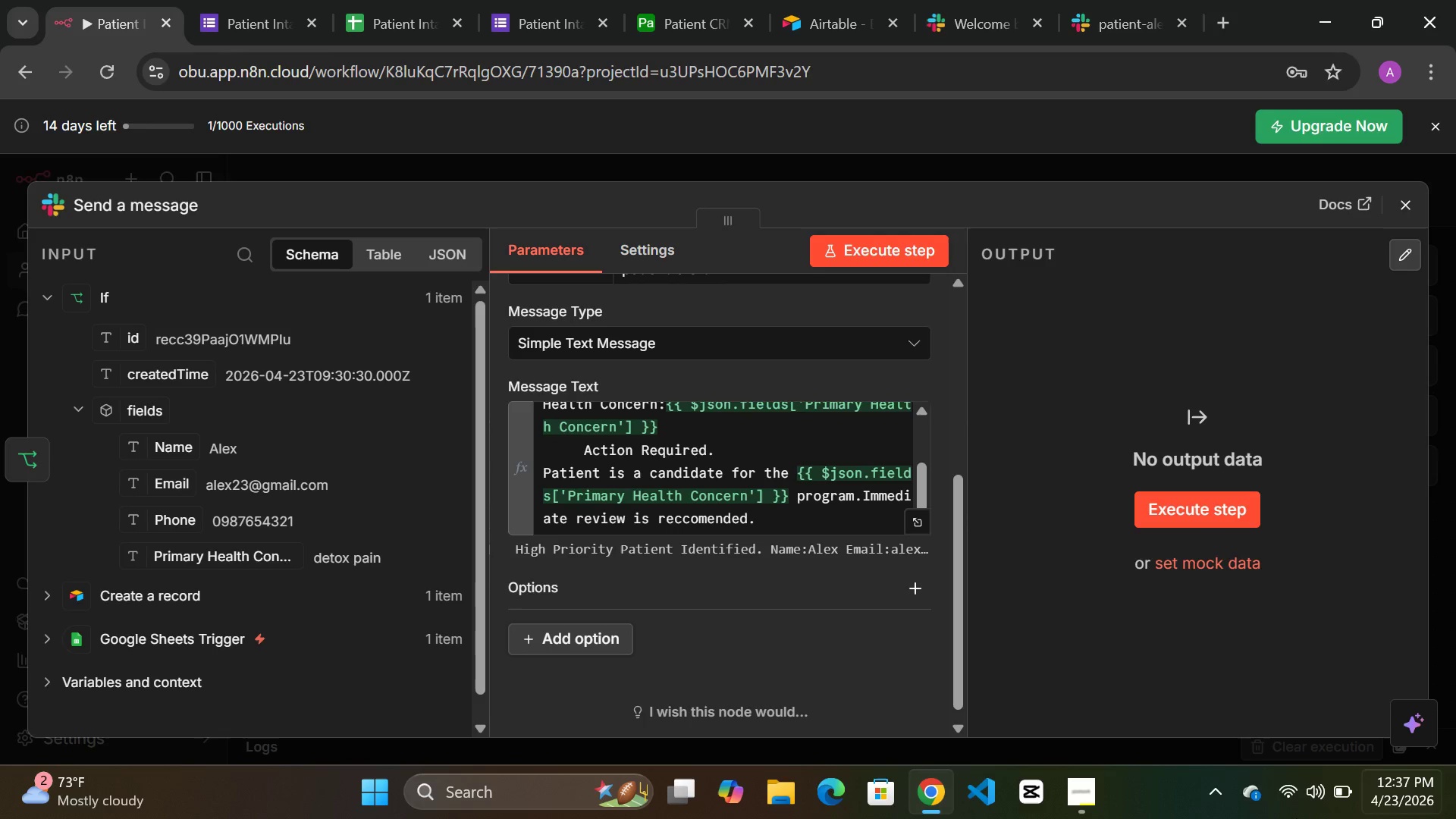 
wait(6.86)
 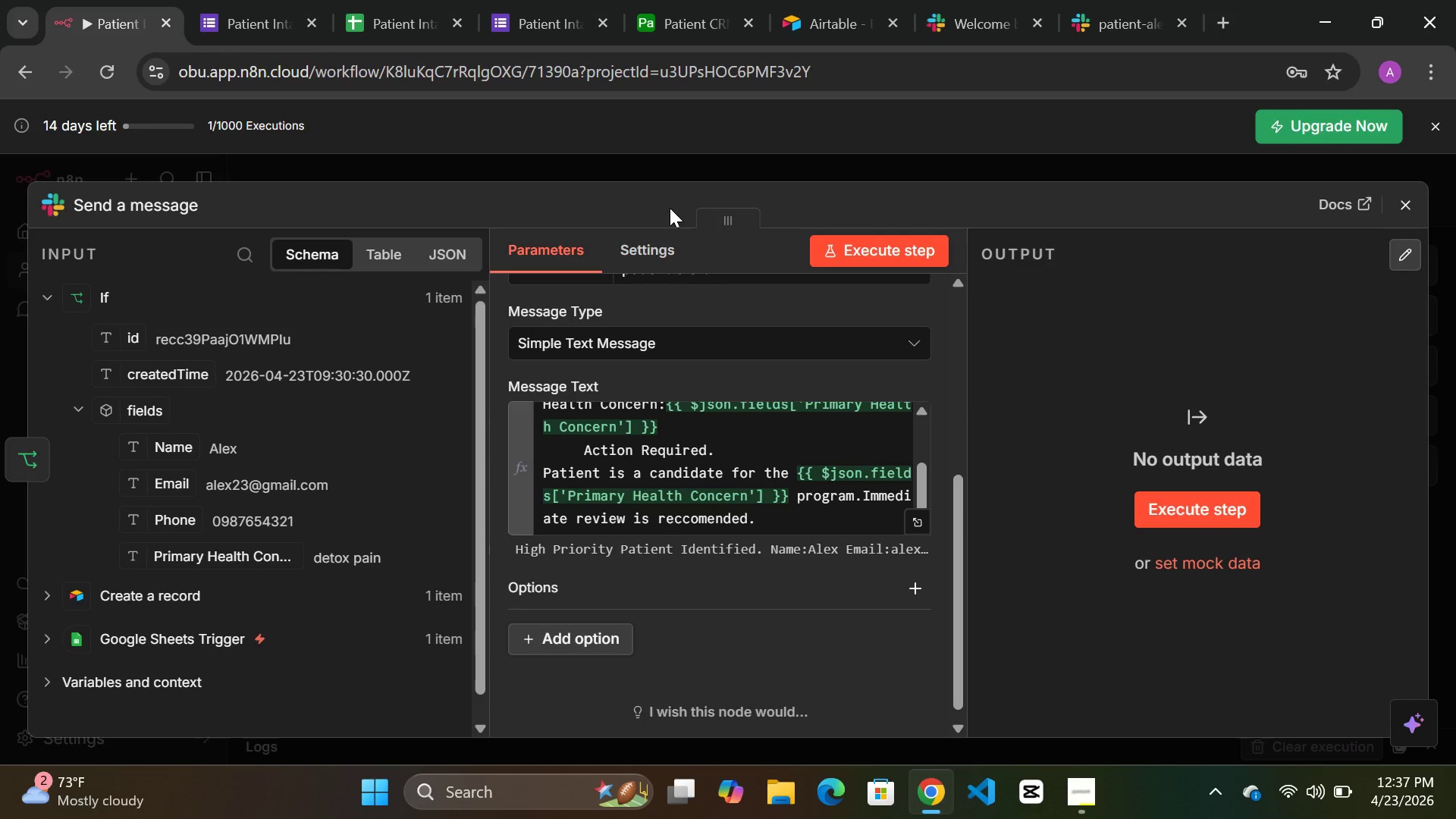 
double_click([866, 248])
 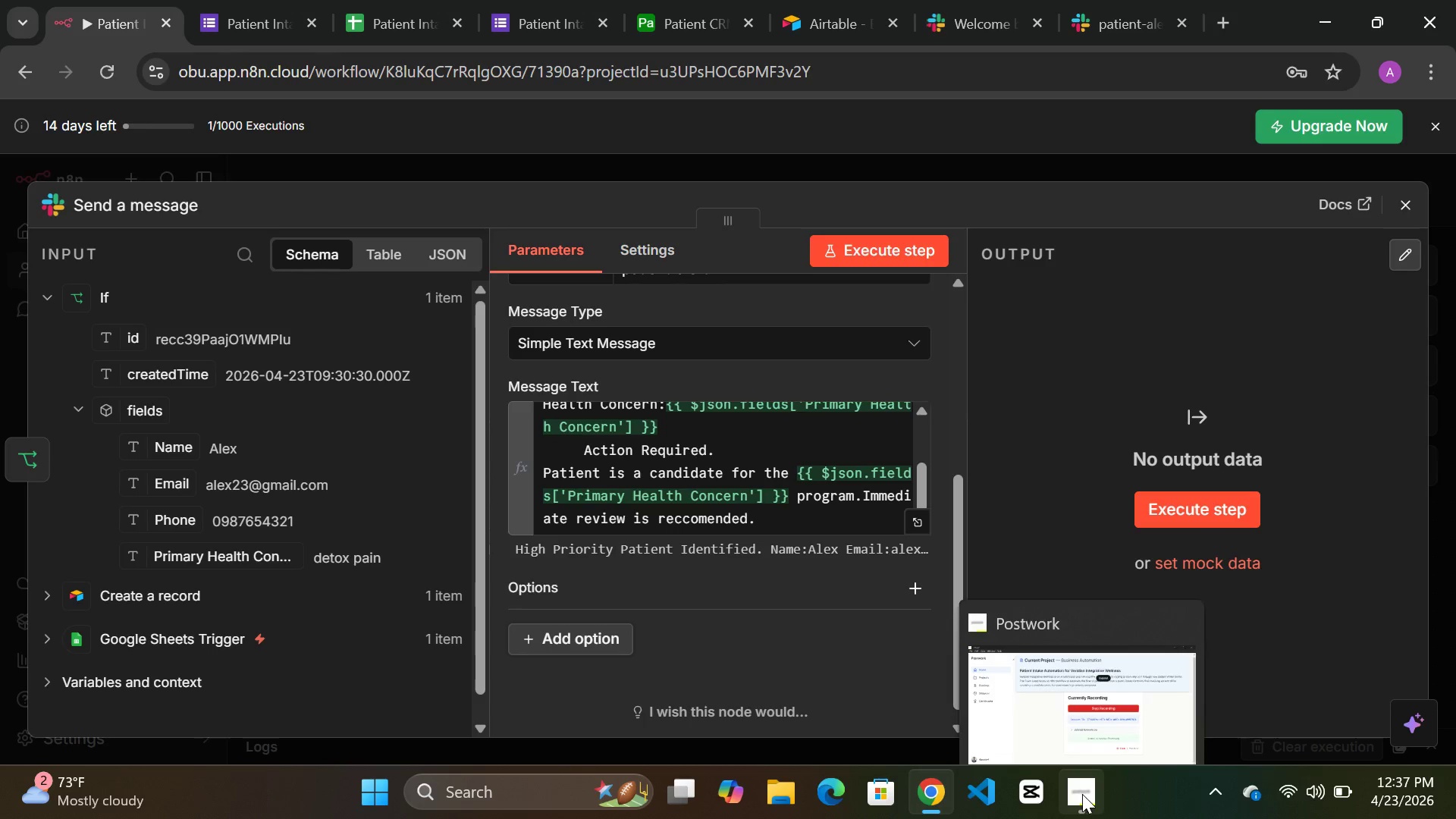 
left_click([1082, 794])